 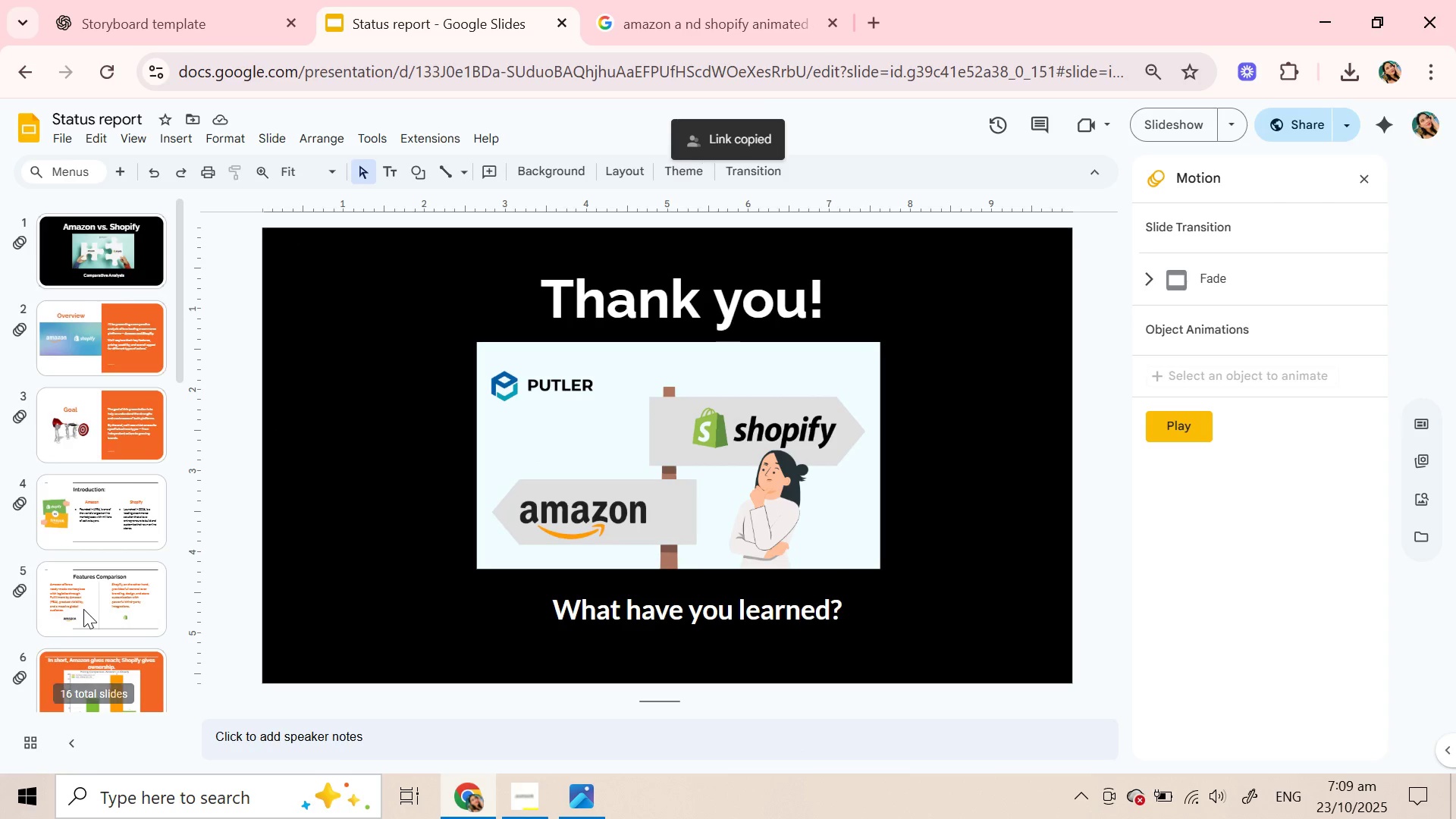 
left_click([114, 253])
 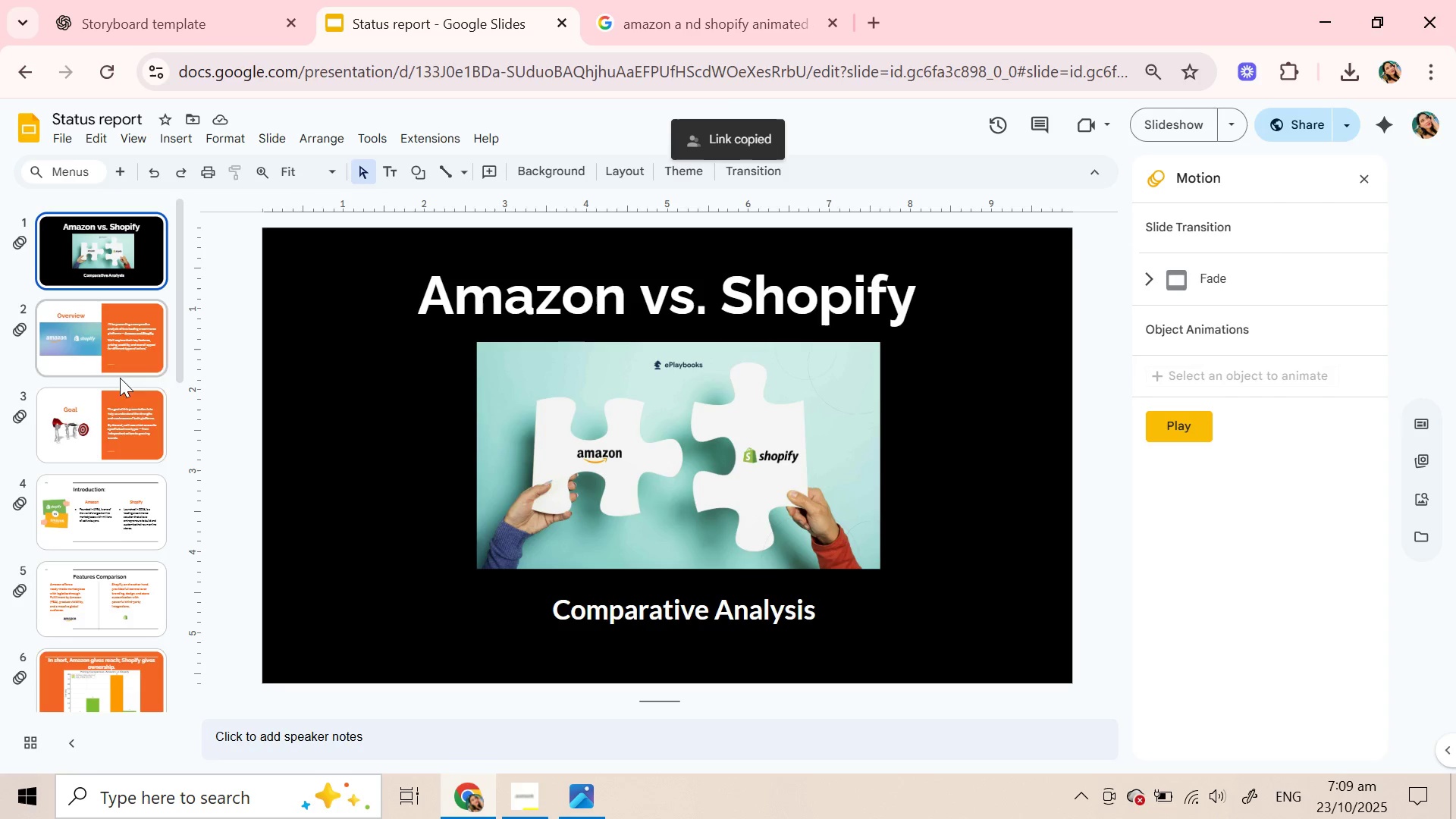 
scroll: coordinate [108, 553], scroll_direction: down, amount: 13.0
 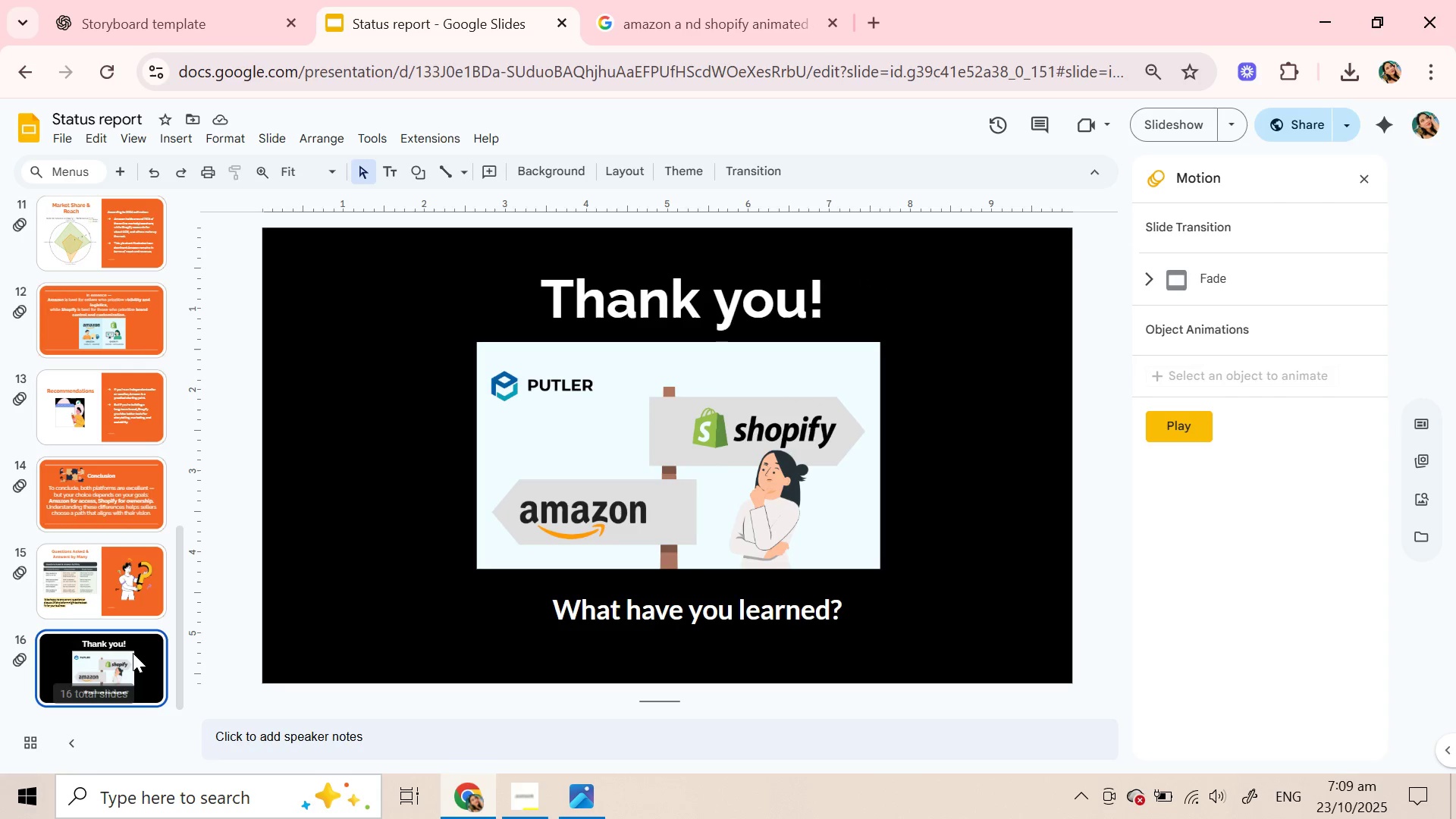 
left_click([133, 653])
 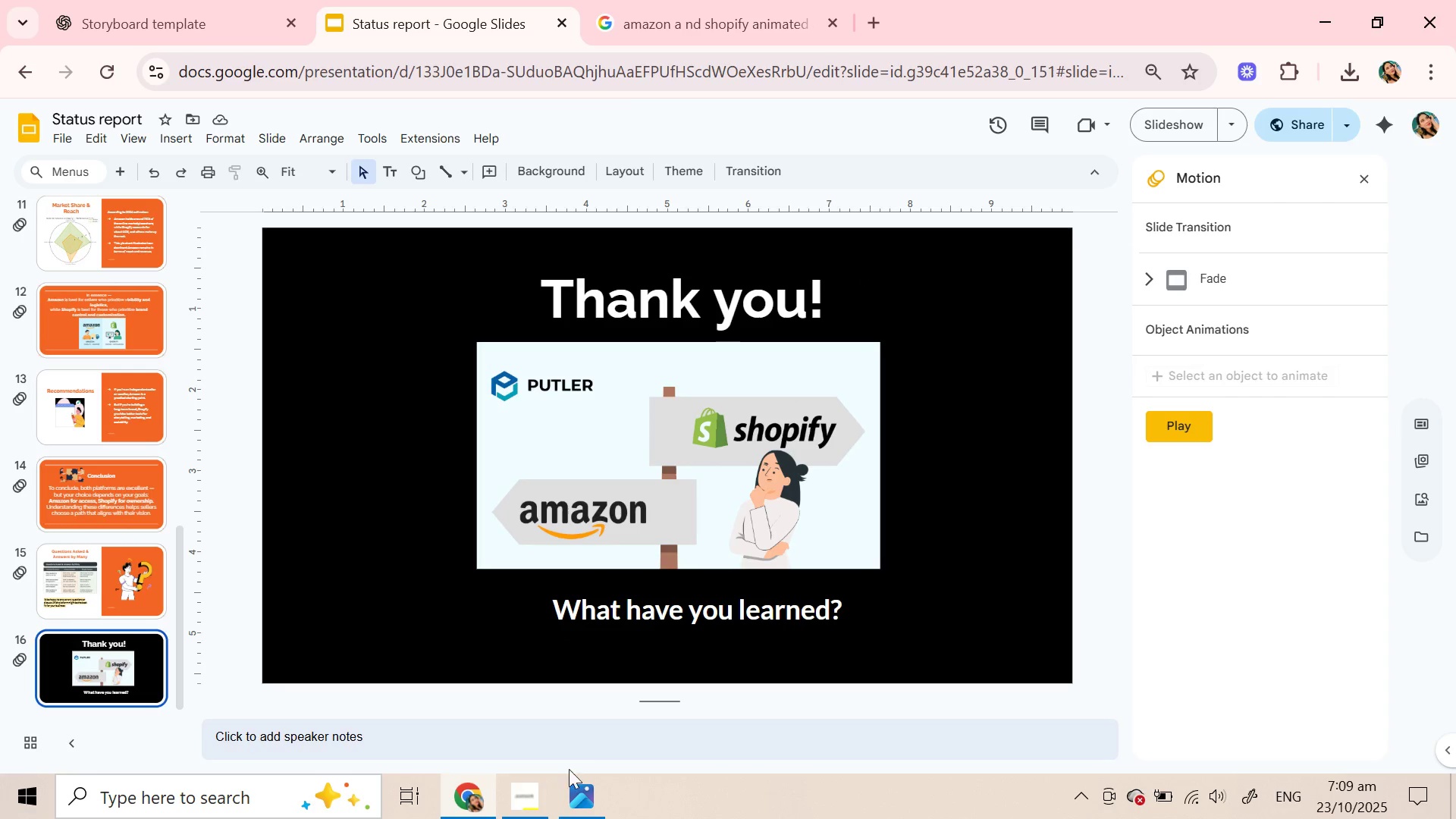 
left_click([525, 802])